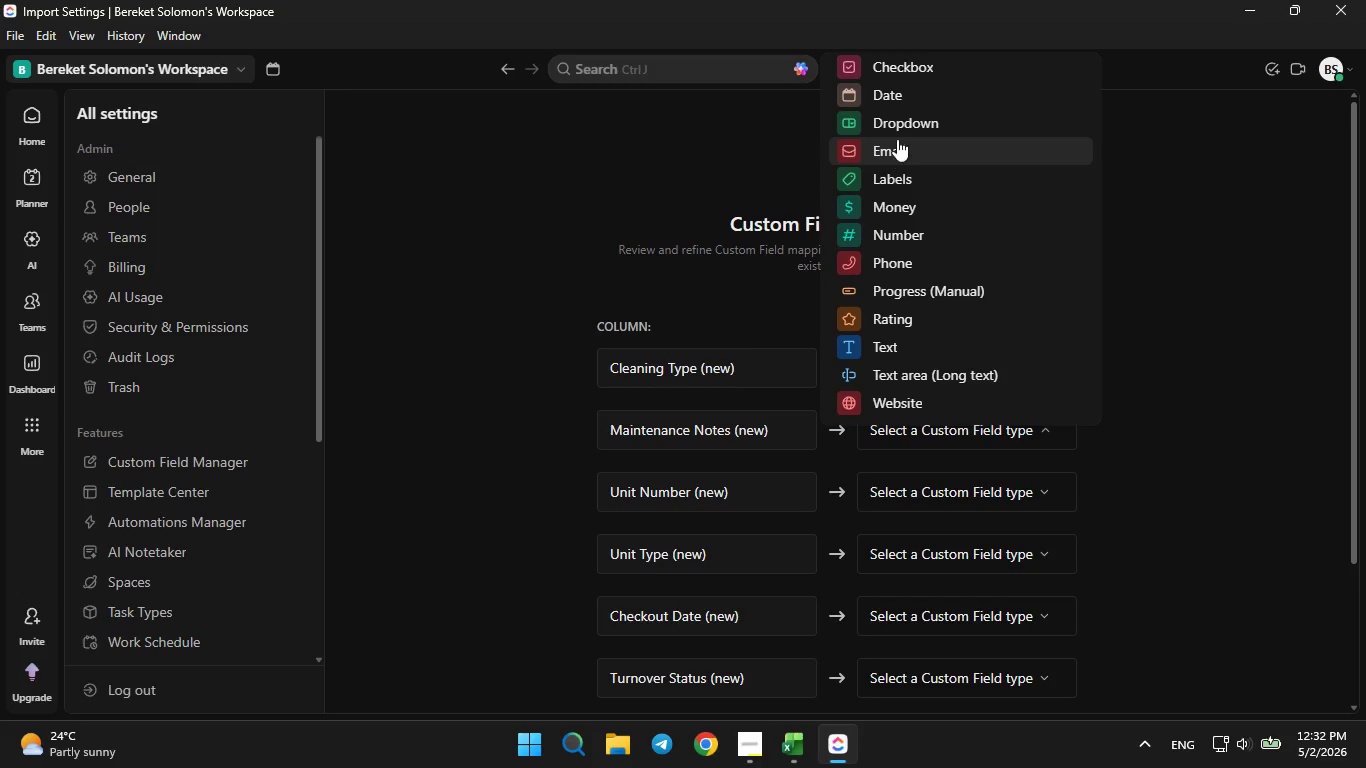 
left_click([903, 352])
 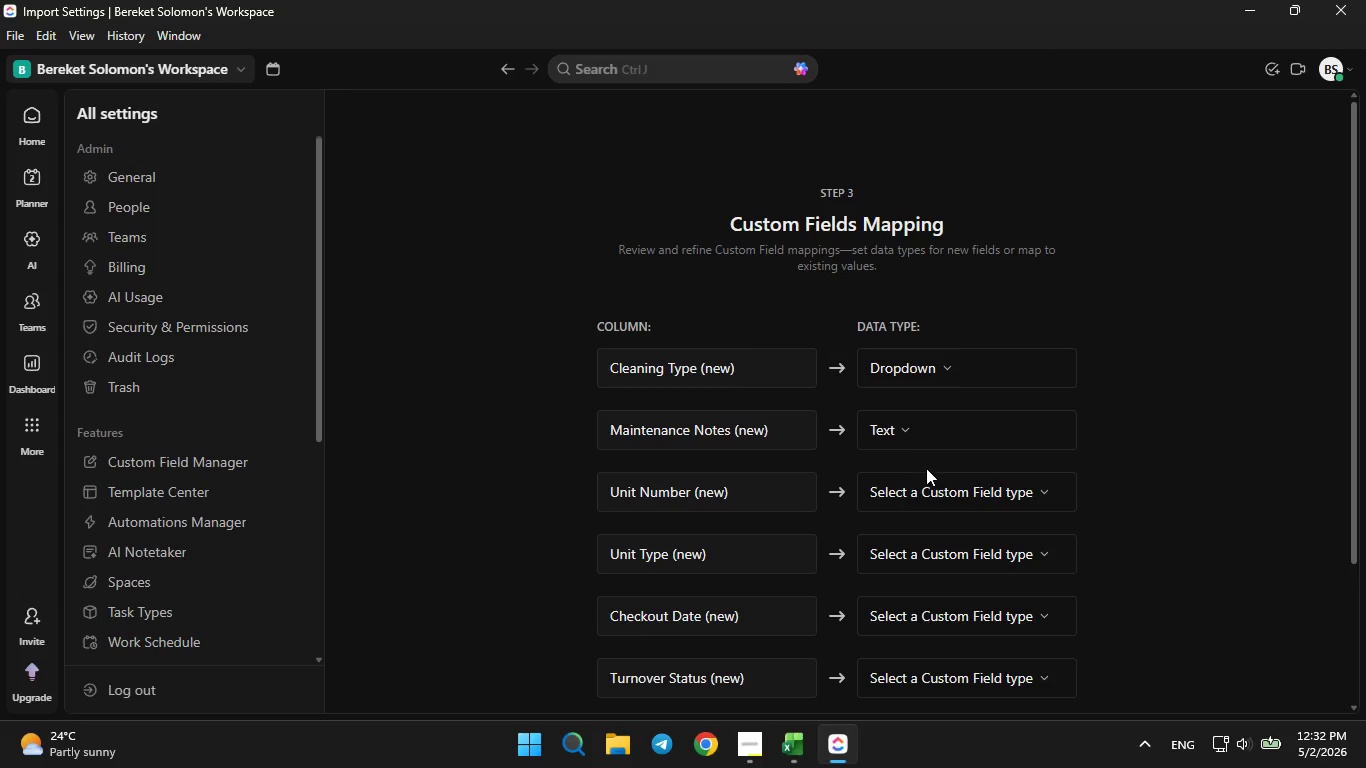 
left_click([926, 485])
 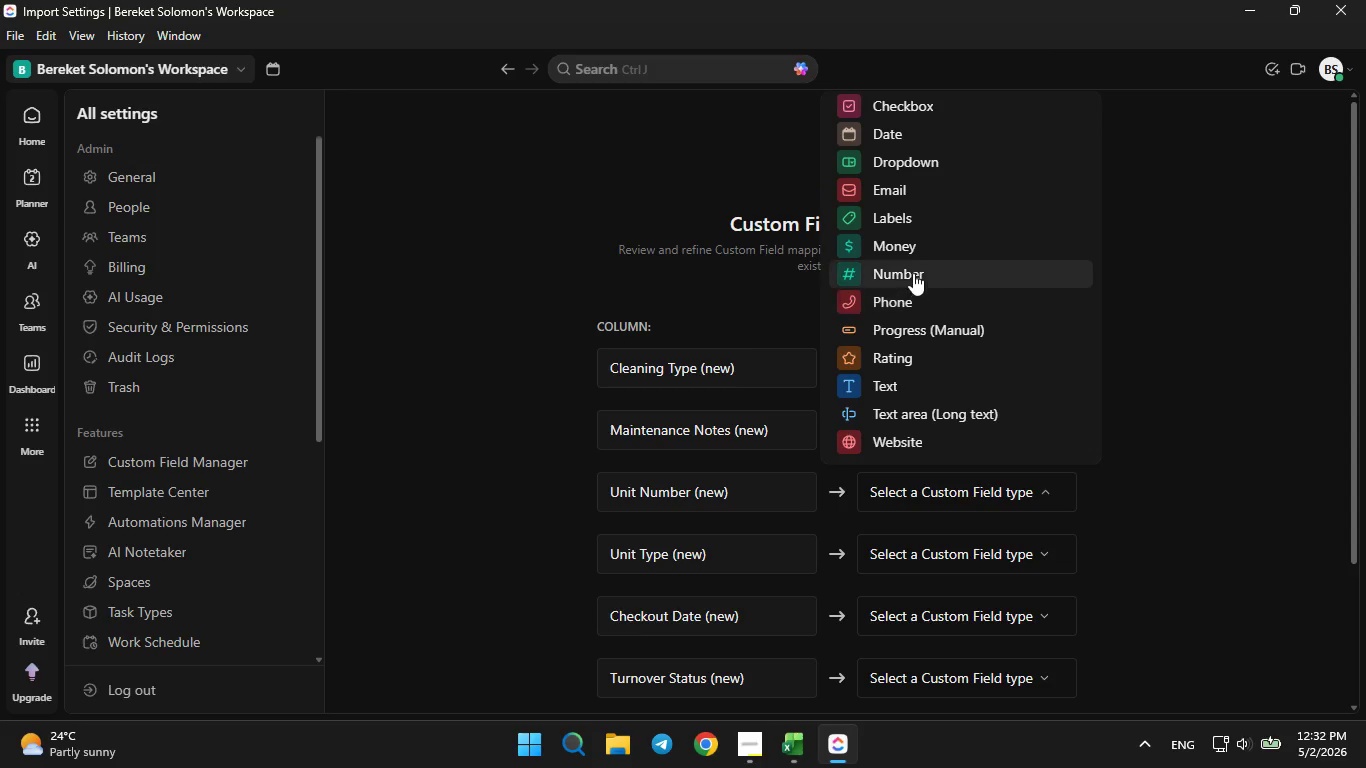 
left_click([913, 273])
 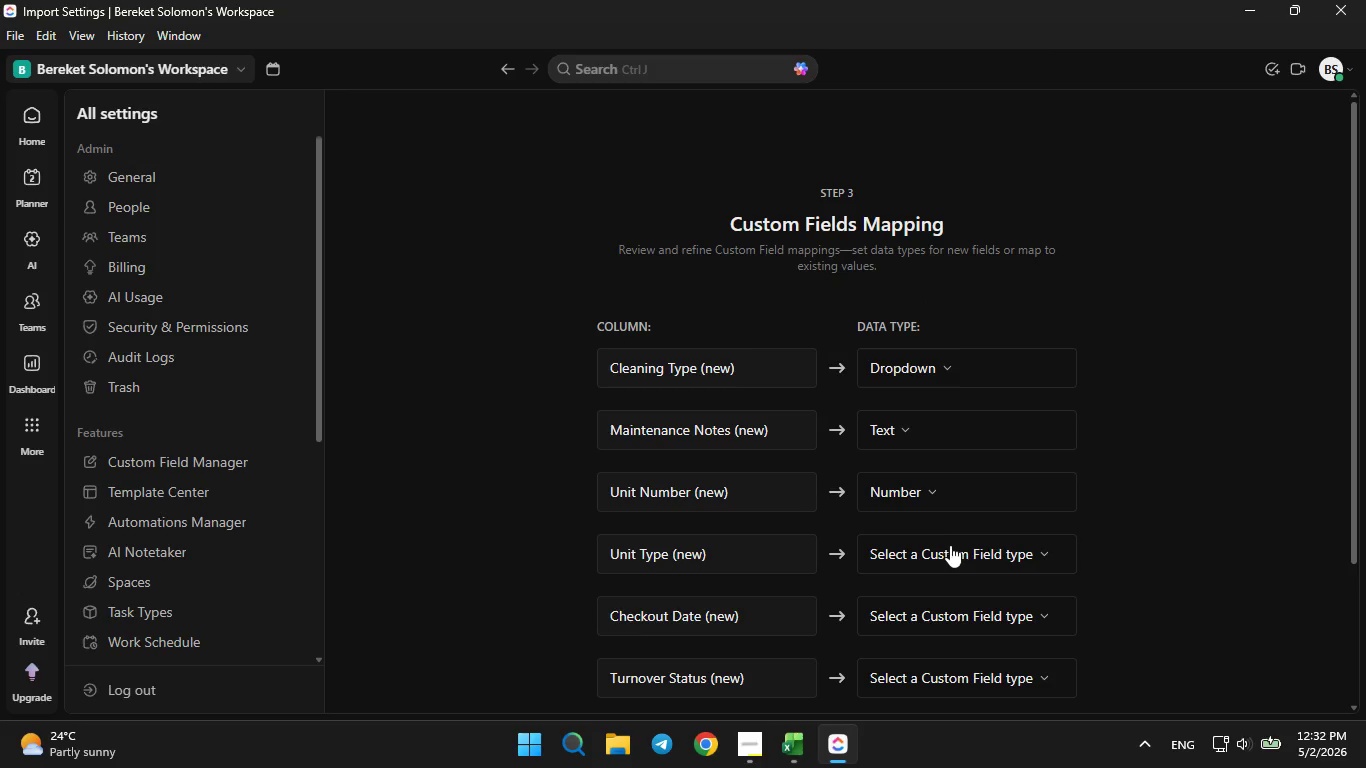 
left_click([947, 551])
 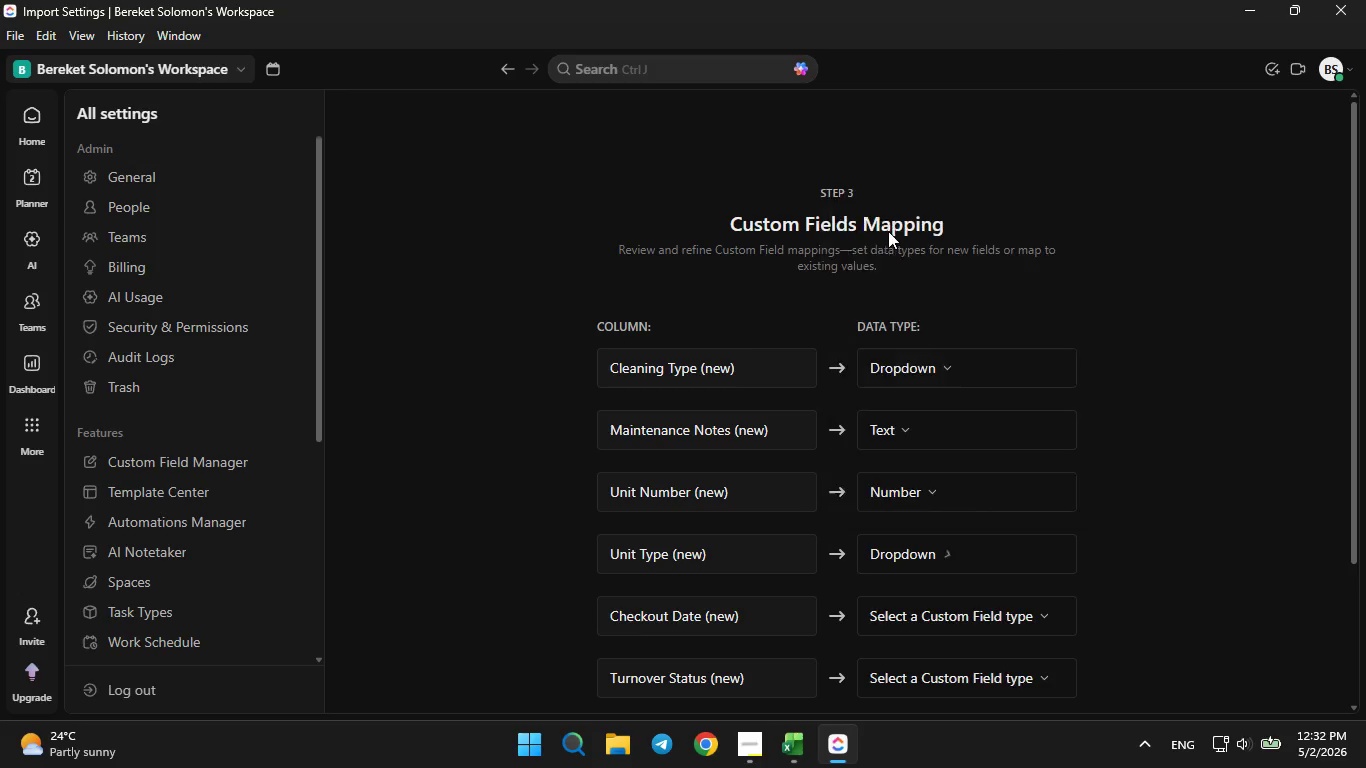 
scroll: coordinate [925, 478], scroll_direction: none, amount: 0.0
 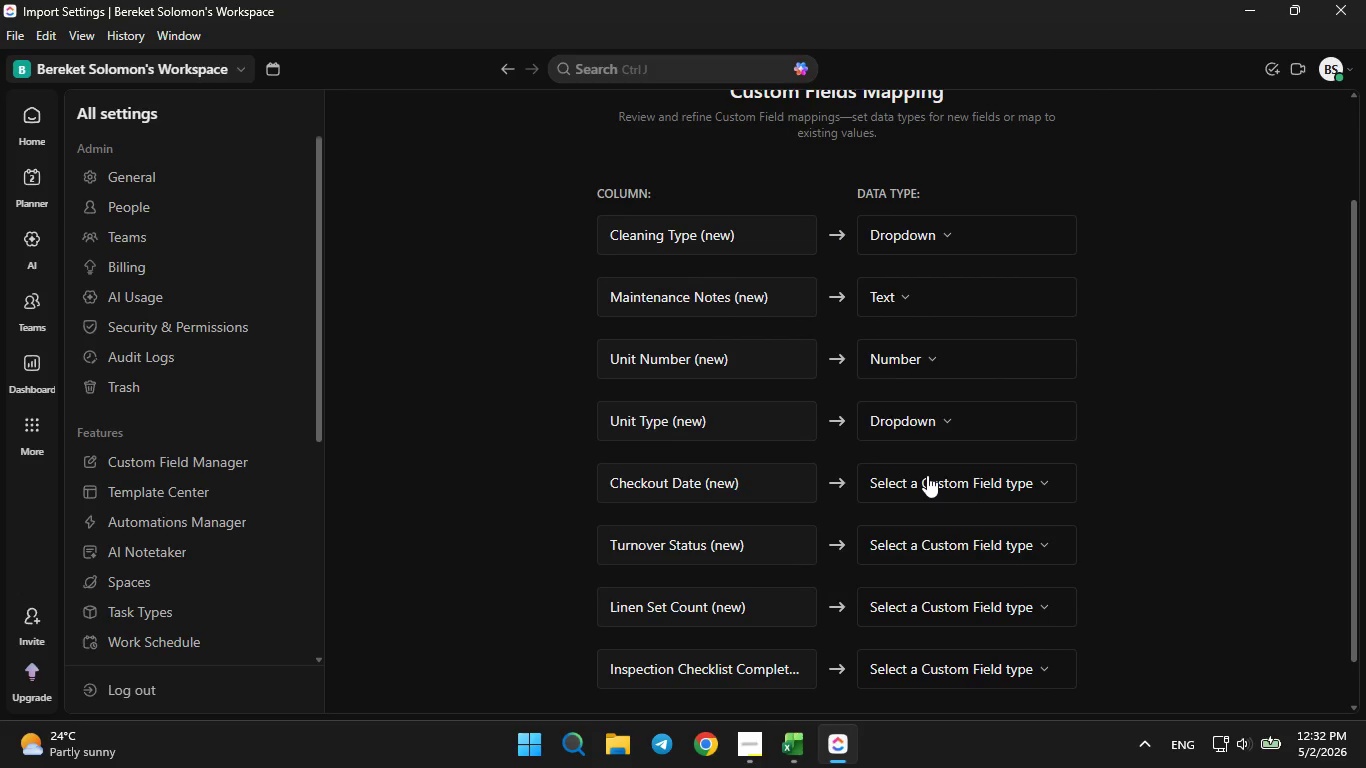 
left_click([927, 475])
 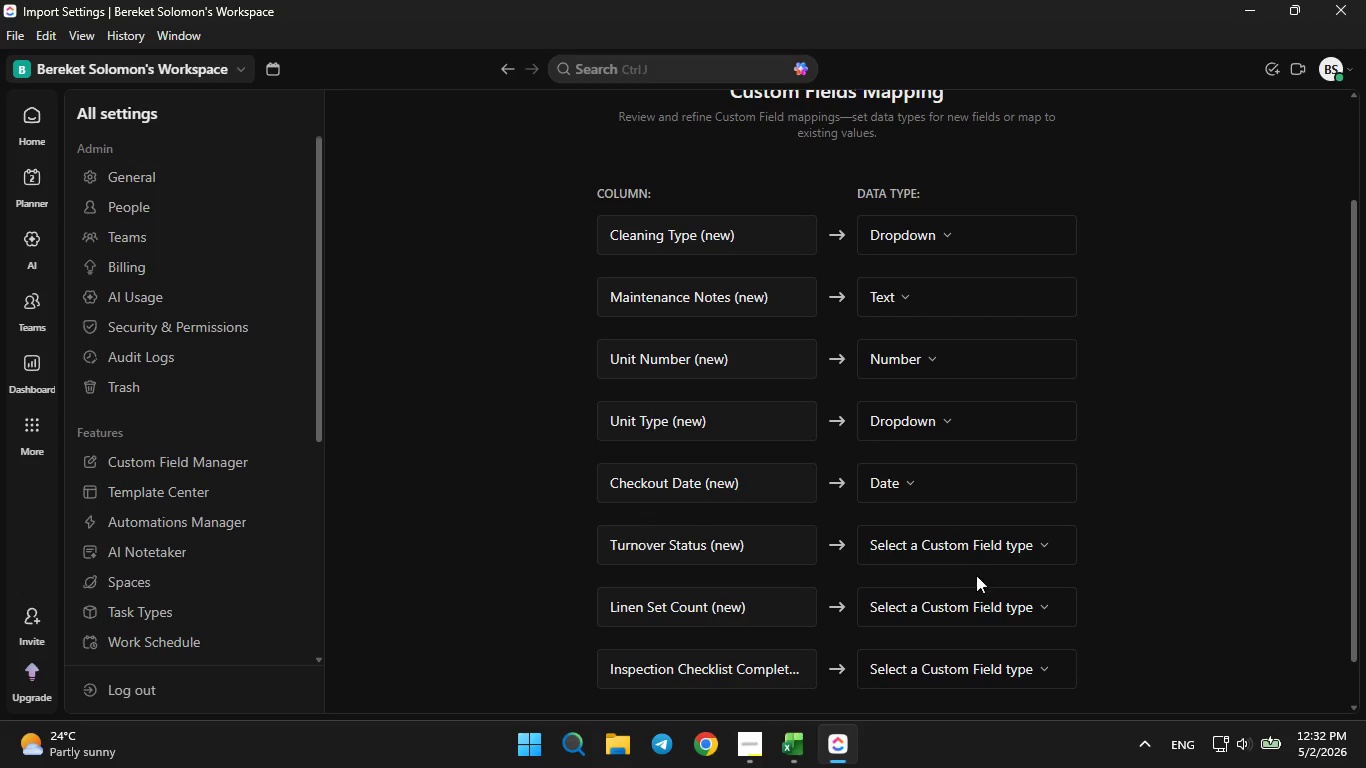 
left_click([944, 543])
 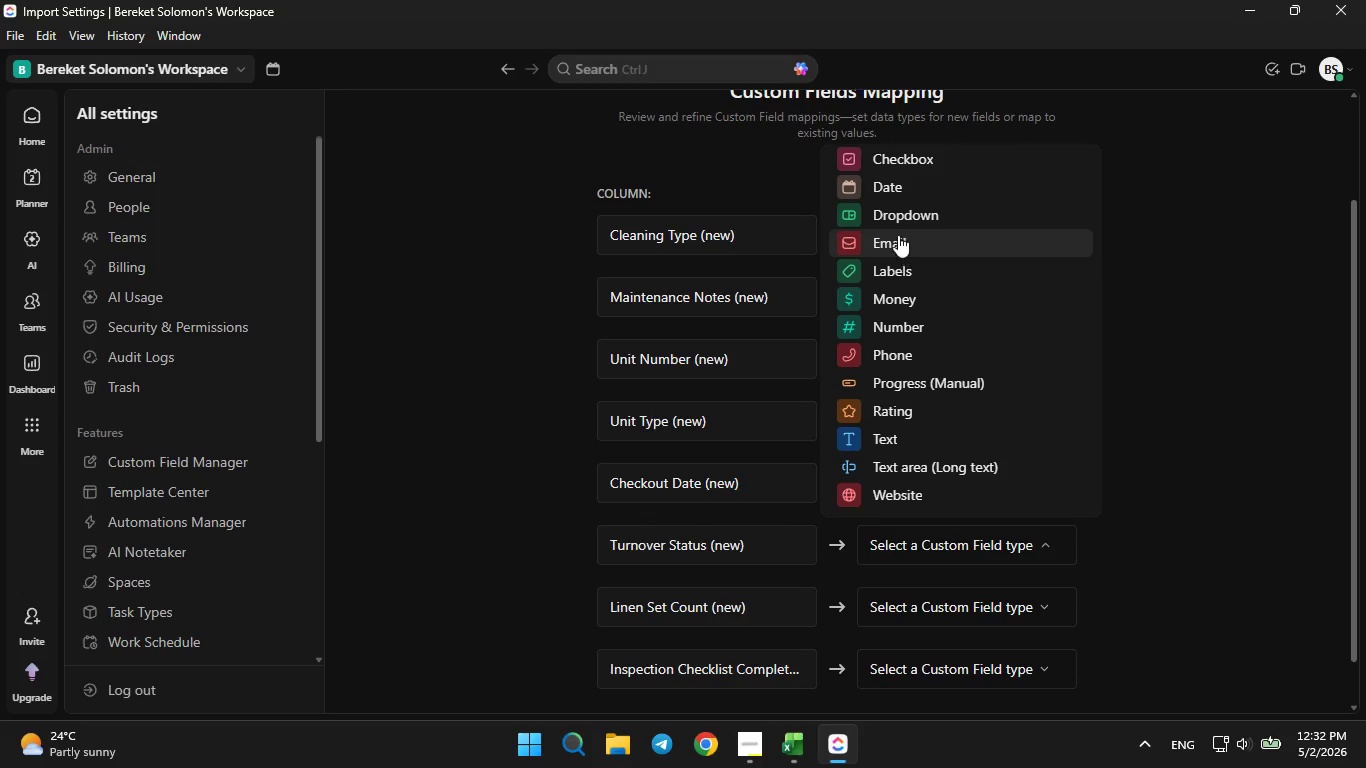 
left_click([893, 213])
 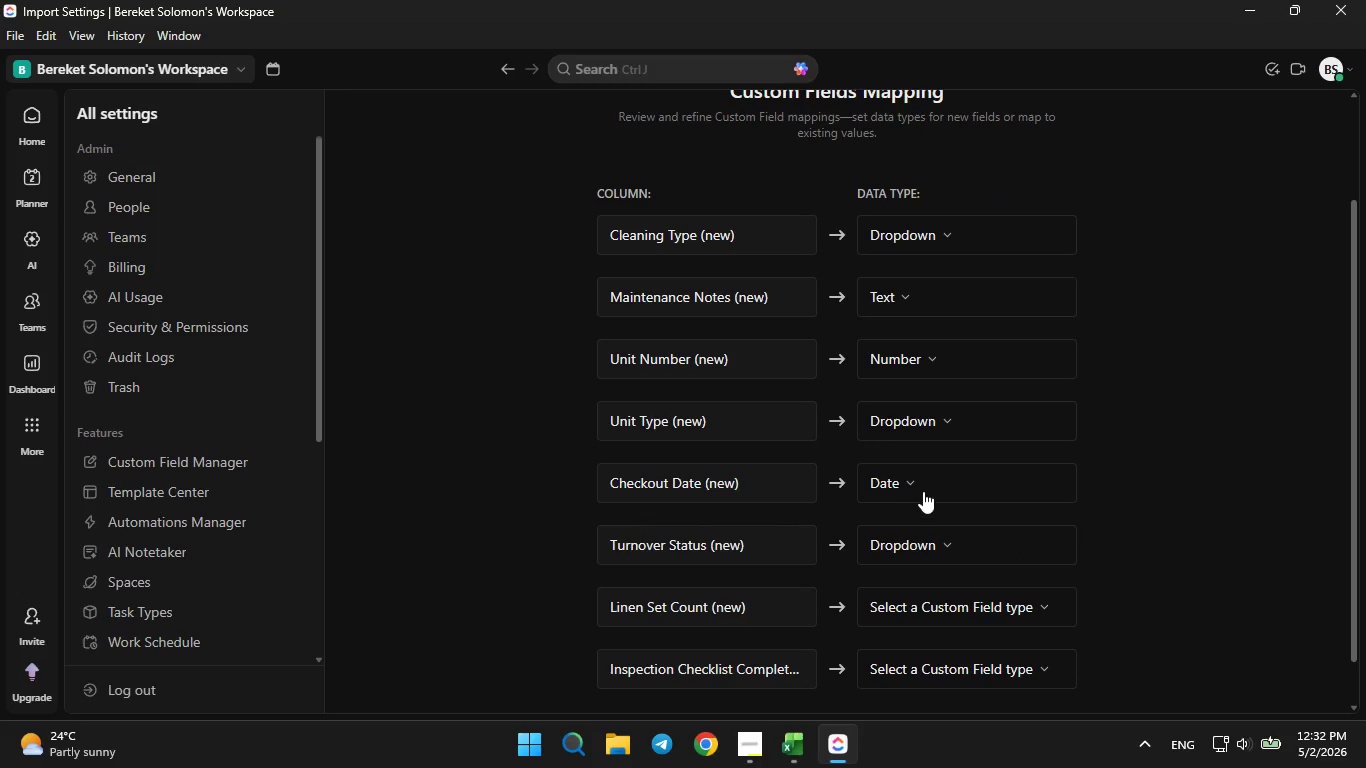 
scroll: coordinate [936, 586], scroll_direction: down, amount: 2.0
 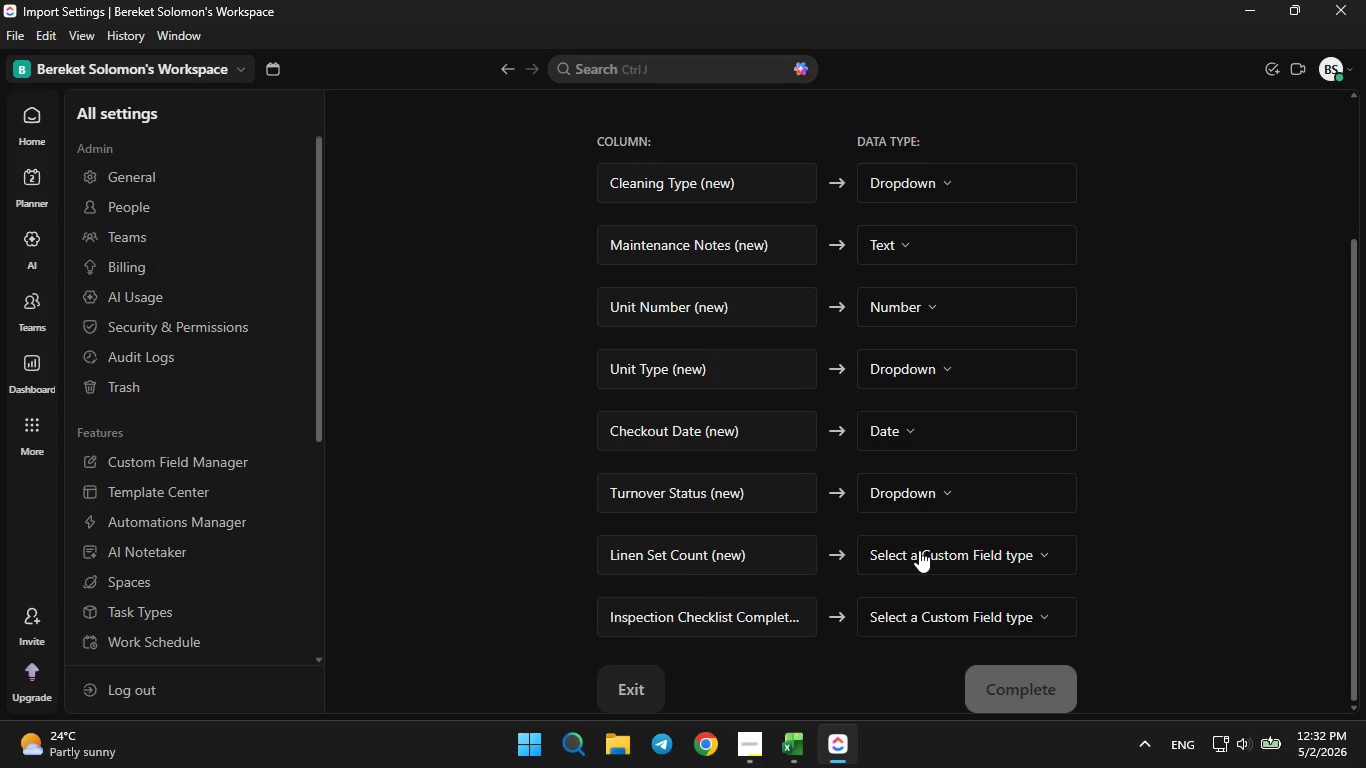 
left_click([919, 550])
 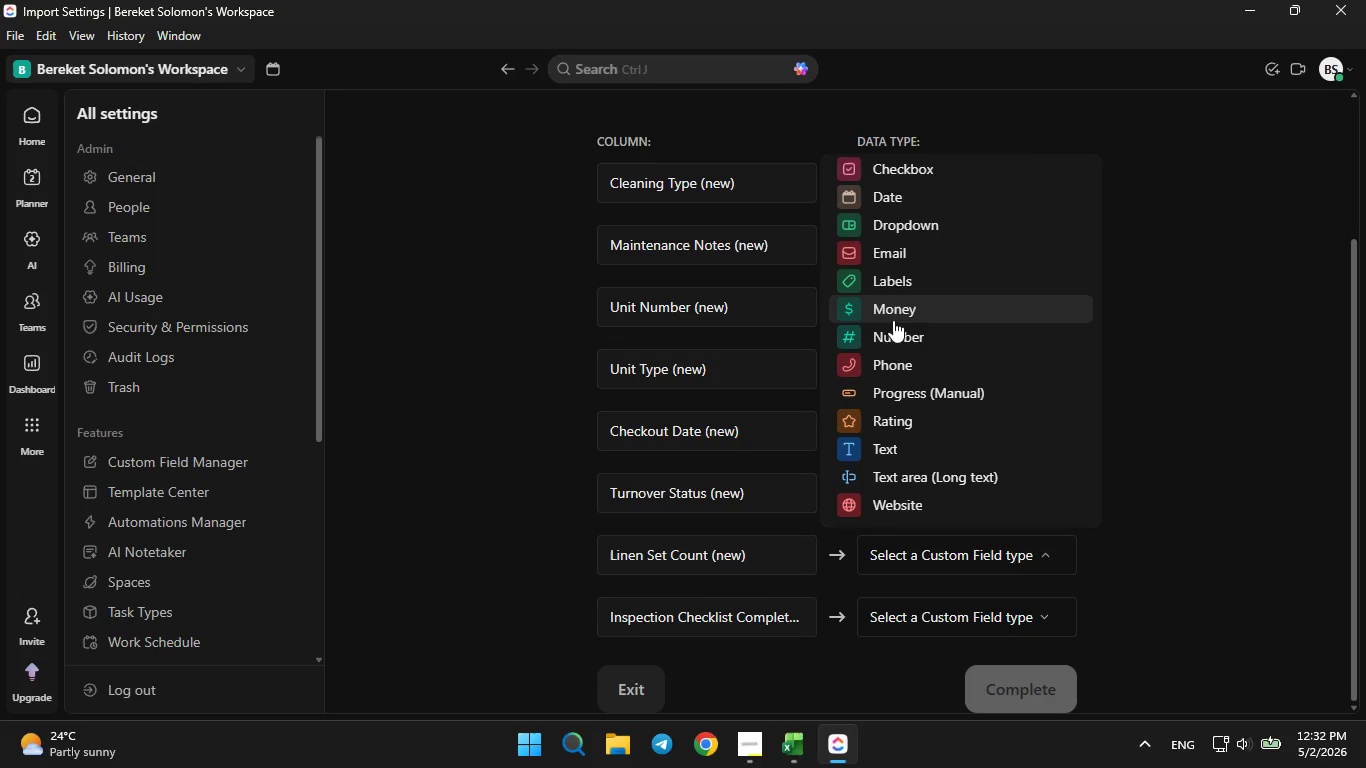 
left_click([890, 328])
 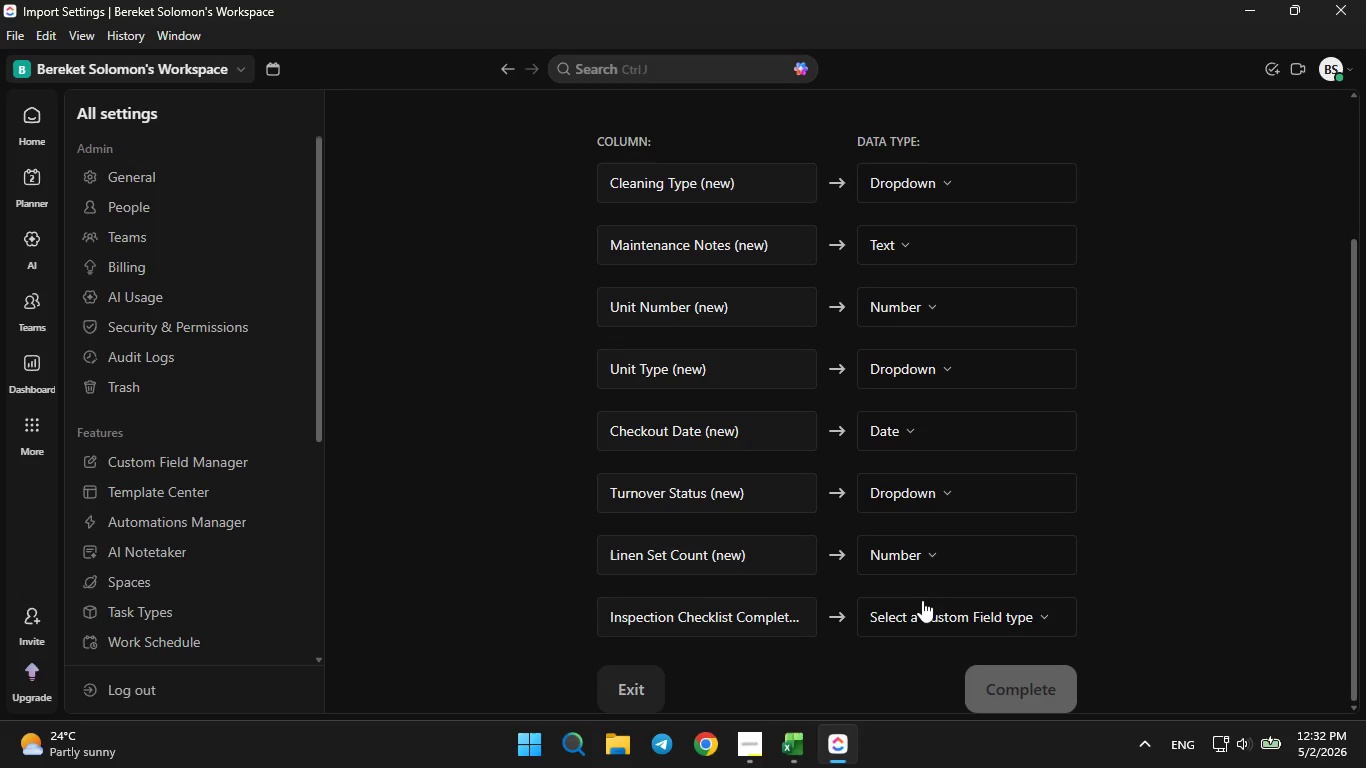 
left_click([922, 607])
 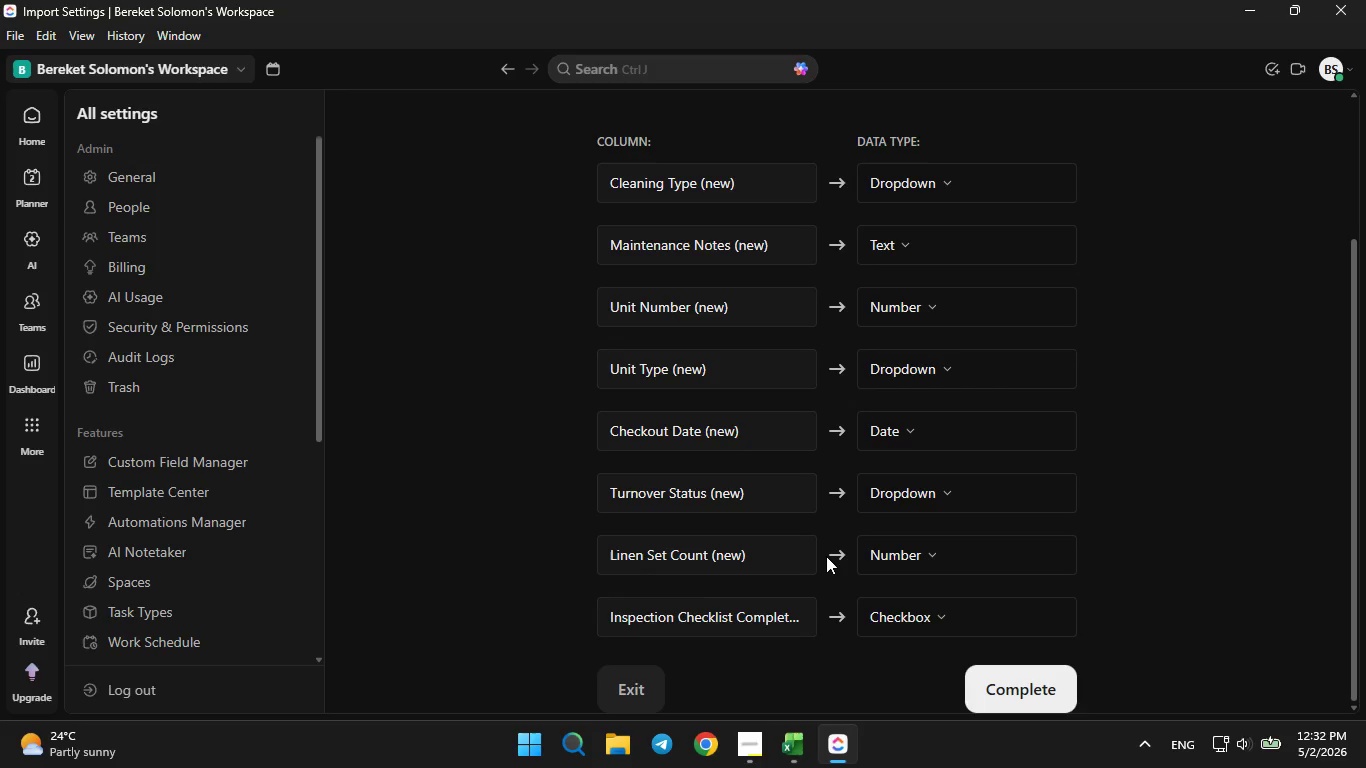 
wait(10.47)
 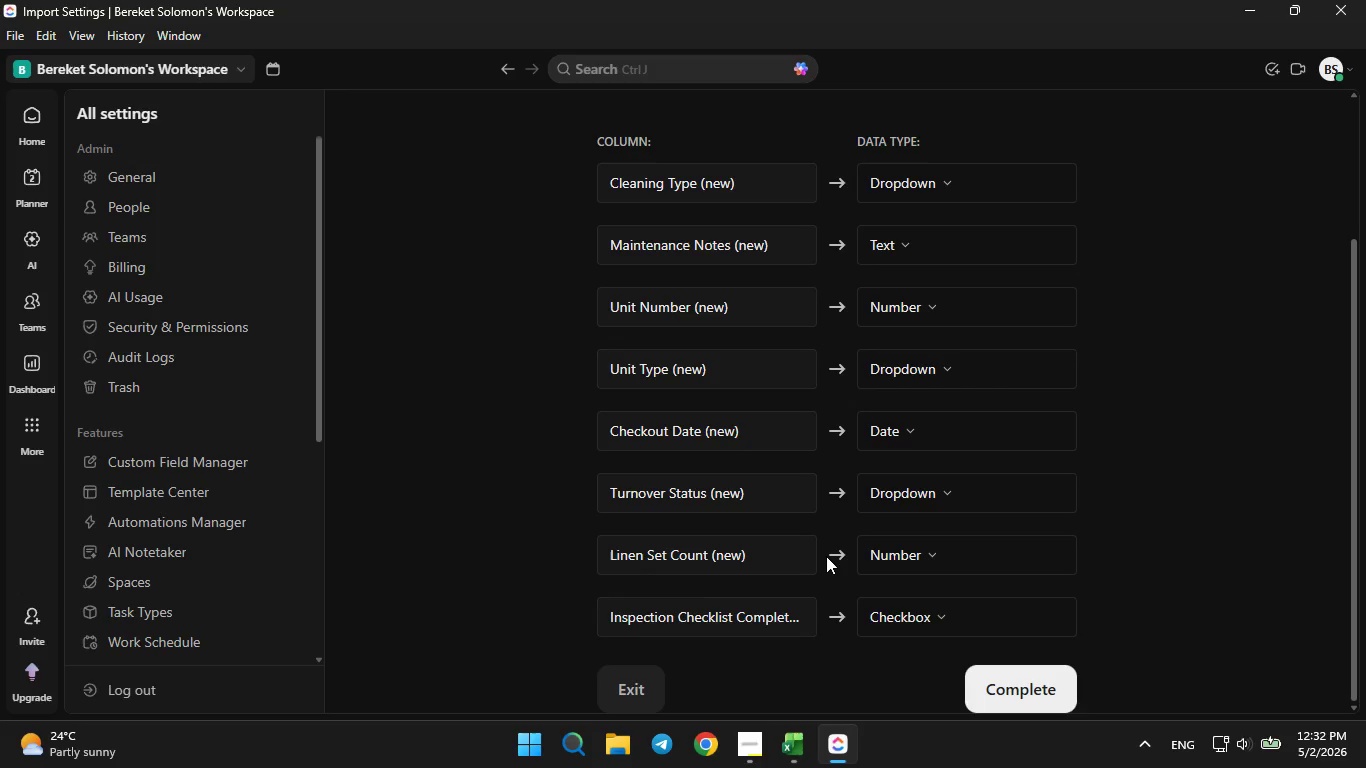 
scroll: coordinate [876, 380], scroll_direction: up, amount: 1.0
 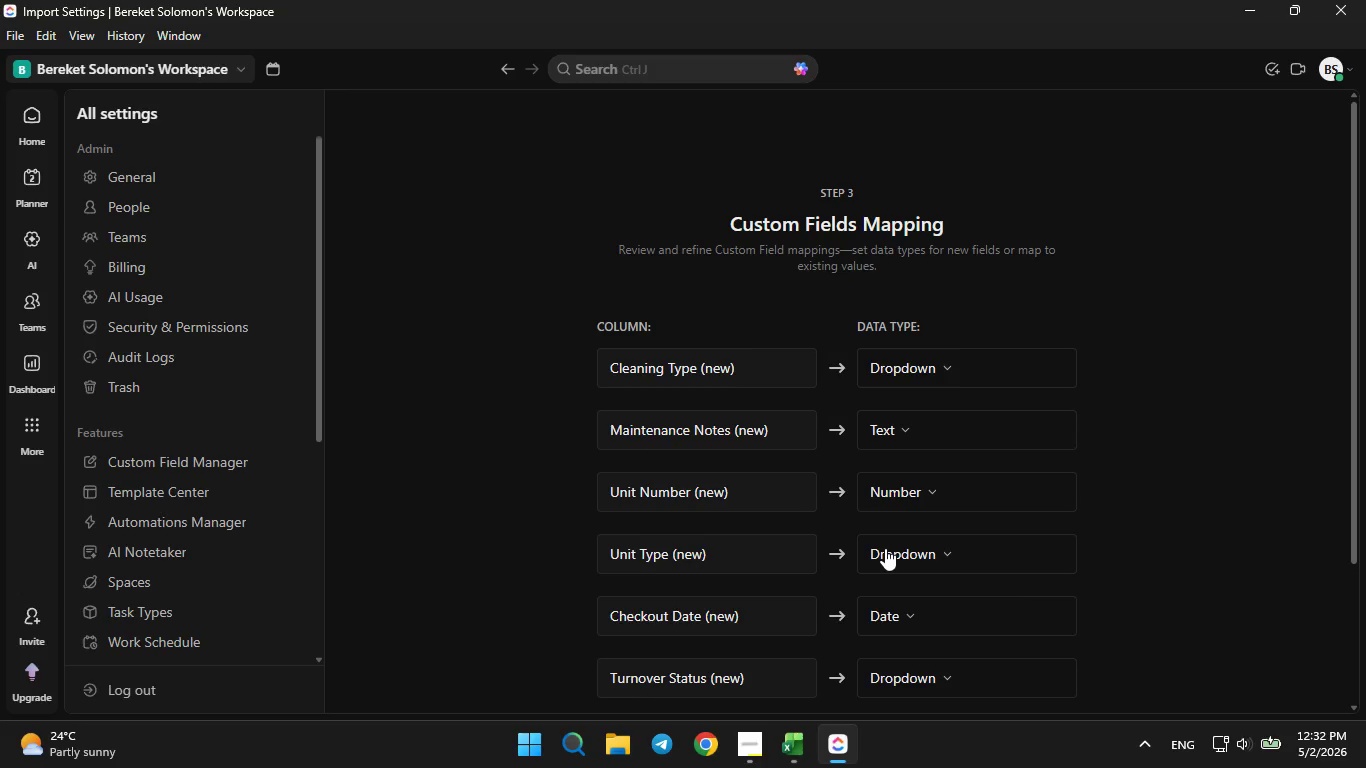 
scroll: coordinate [885, 548], scroll_direction: none, amount: 0.0
 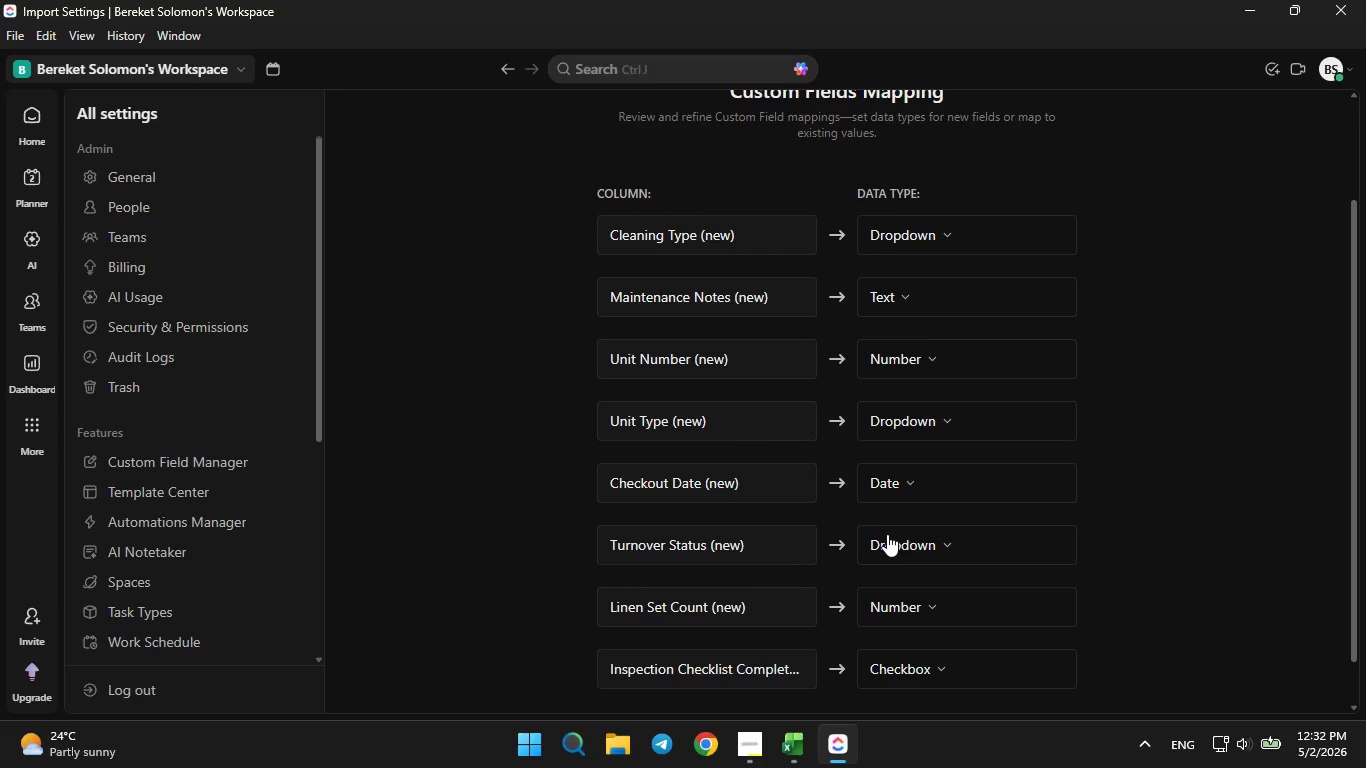 
scroll: coordinate [887, 536], scroll_direction: down, amount: 2.0
 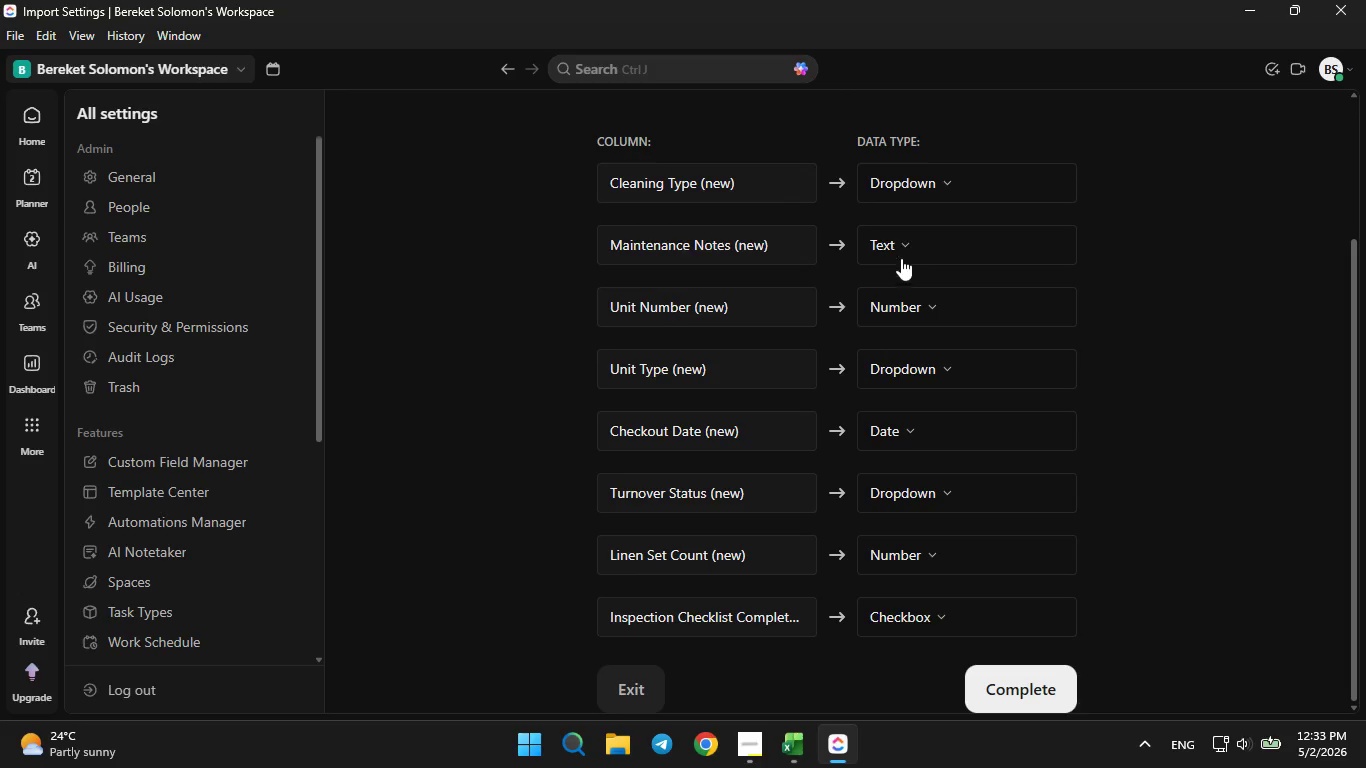 
mouse_move([913, 426])
 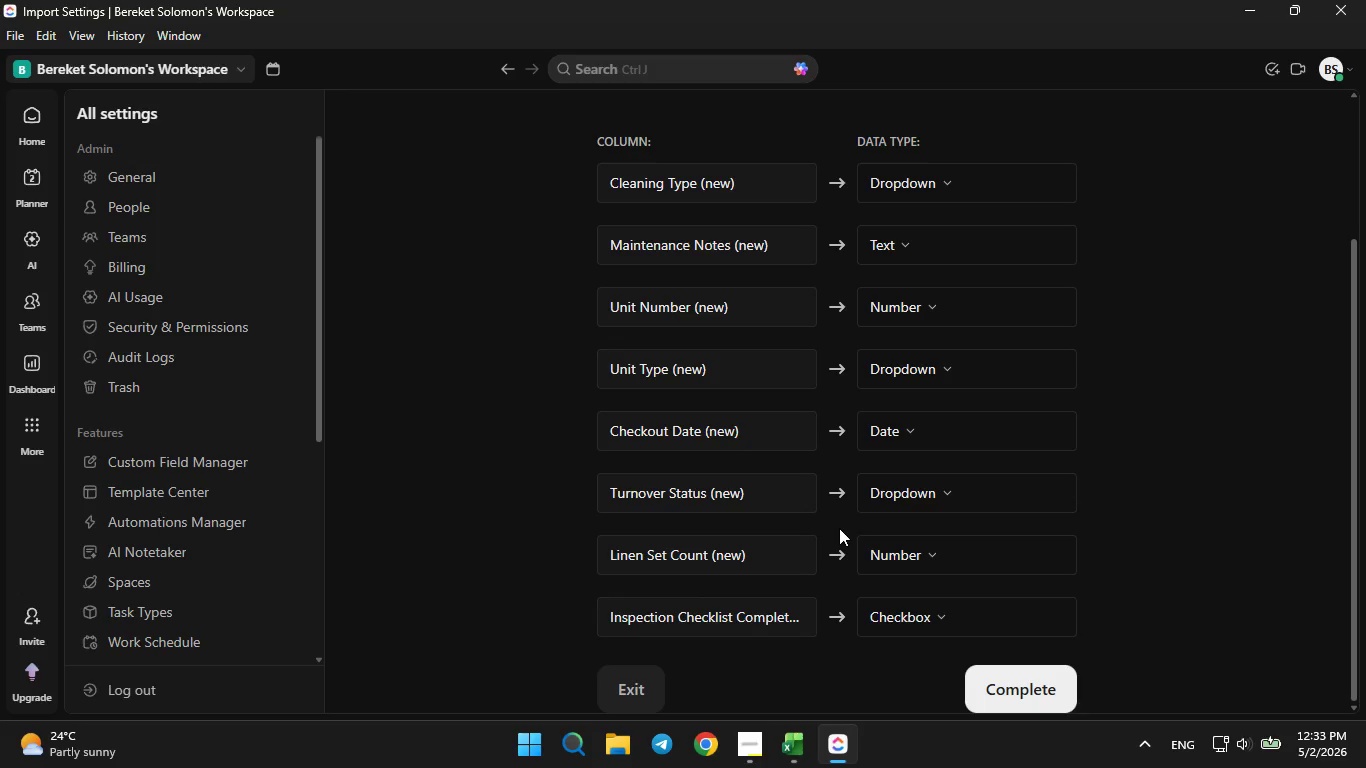 
scroll: coordinate [839, 527], scroll_direction: none, amount: 0.0
 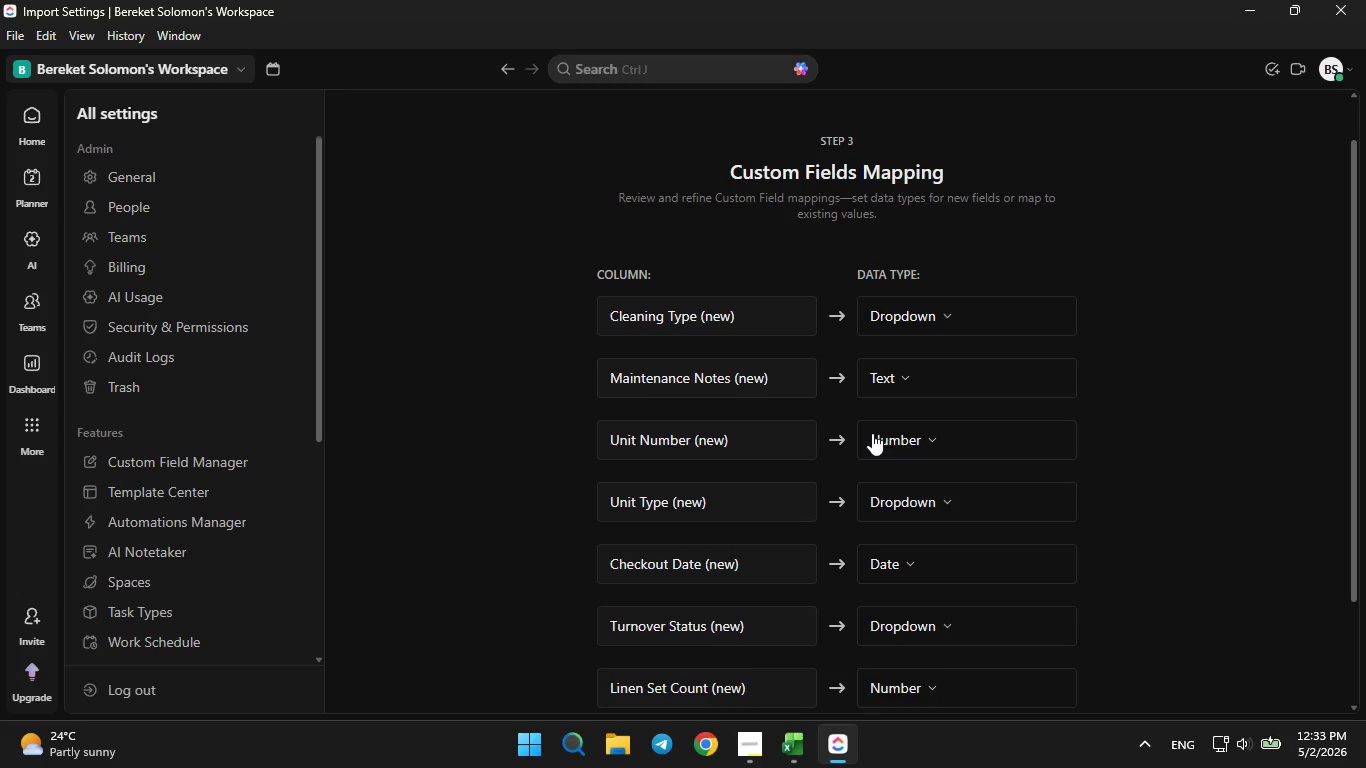 
left_click([872, 431])
 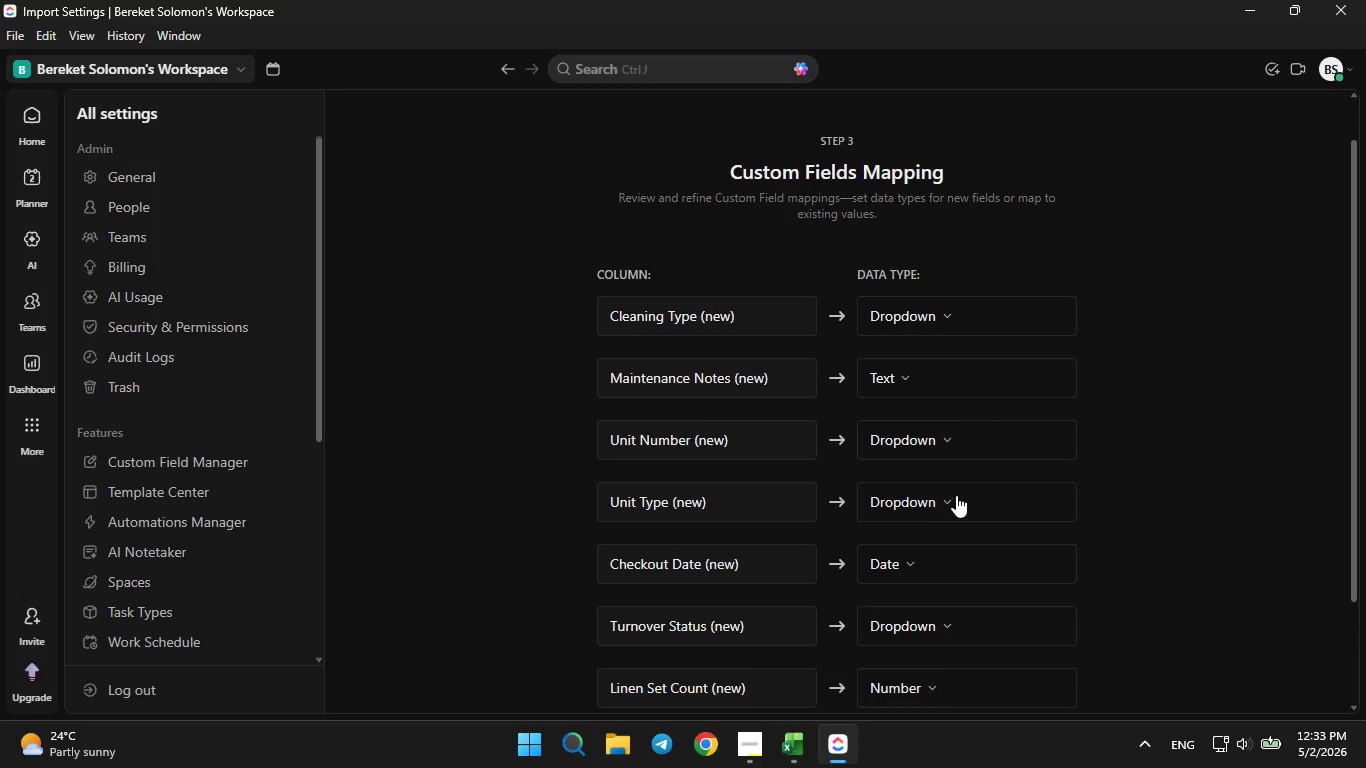 
wait(7.97)
 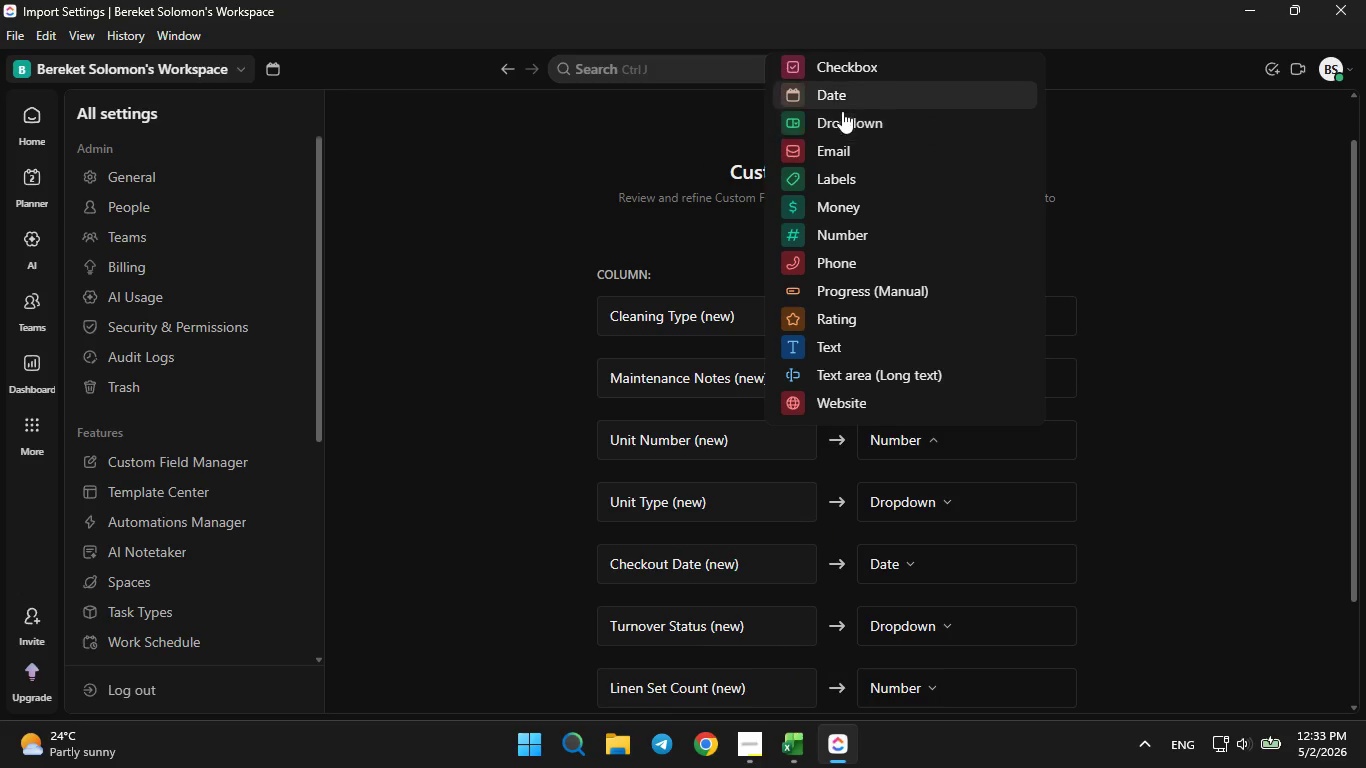 
scroll: coordinate [912, 511], scroll_direction: none, amount: 0.0
 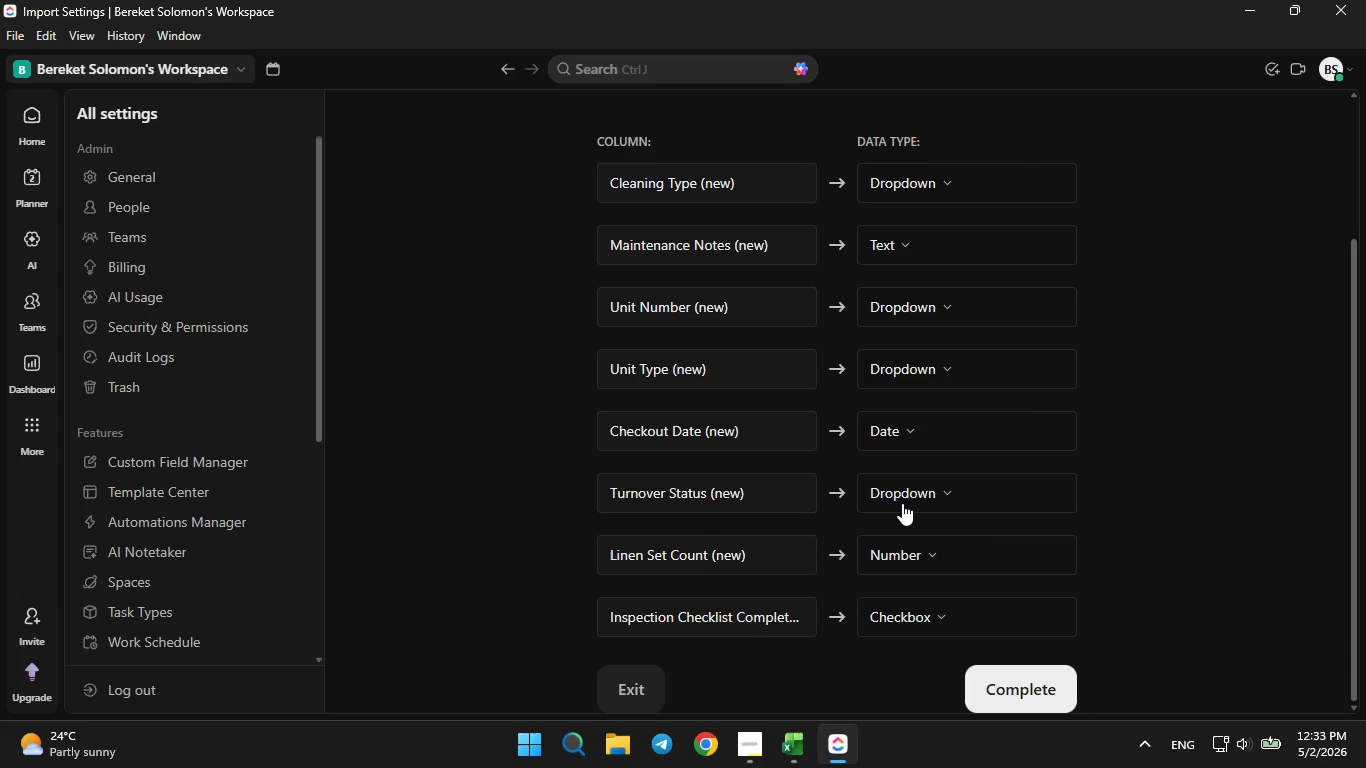 
scroll: coordinate [904, 503], scroll_direction: down, amount: 4.0
 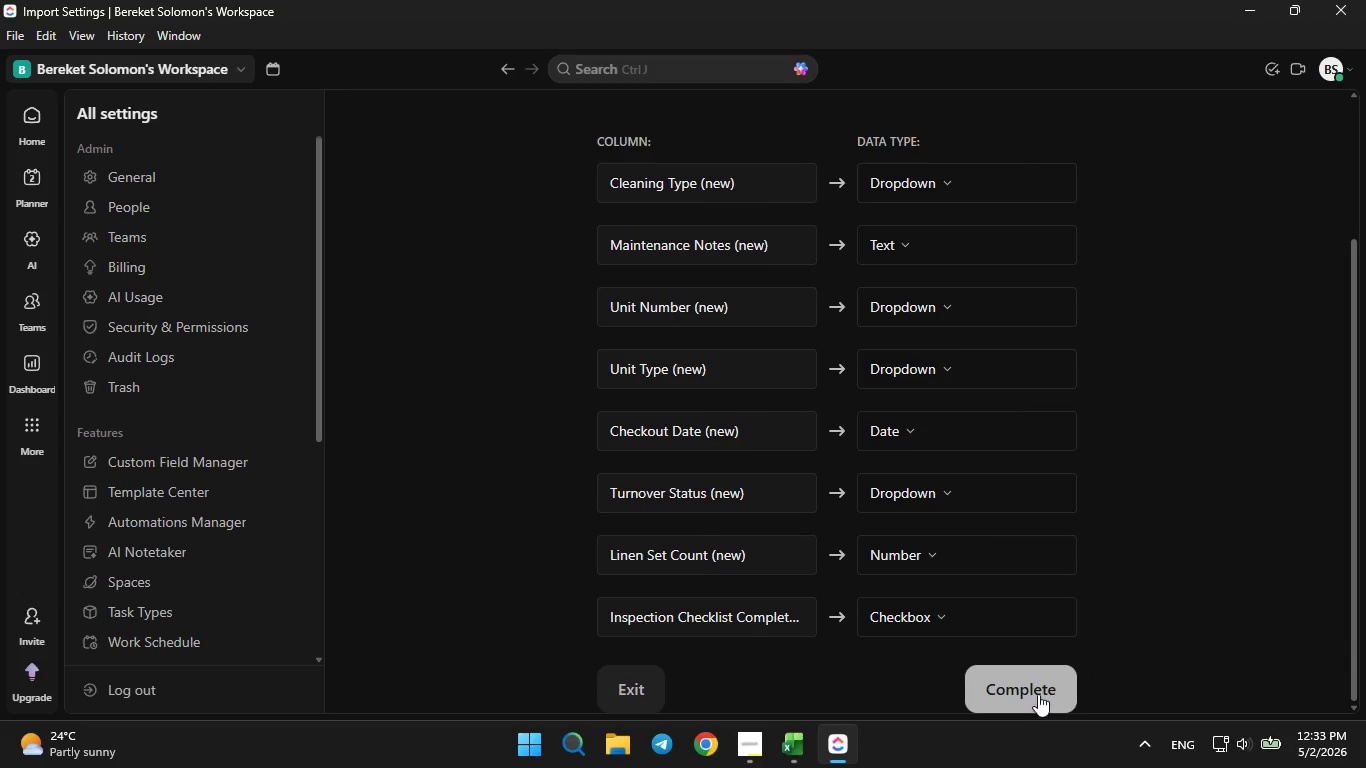 
left_click([1038, 691])
 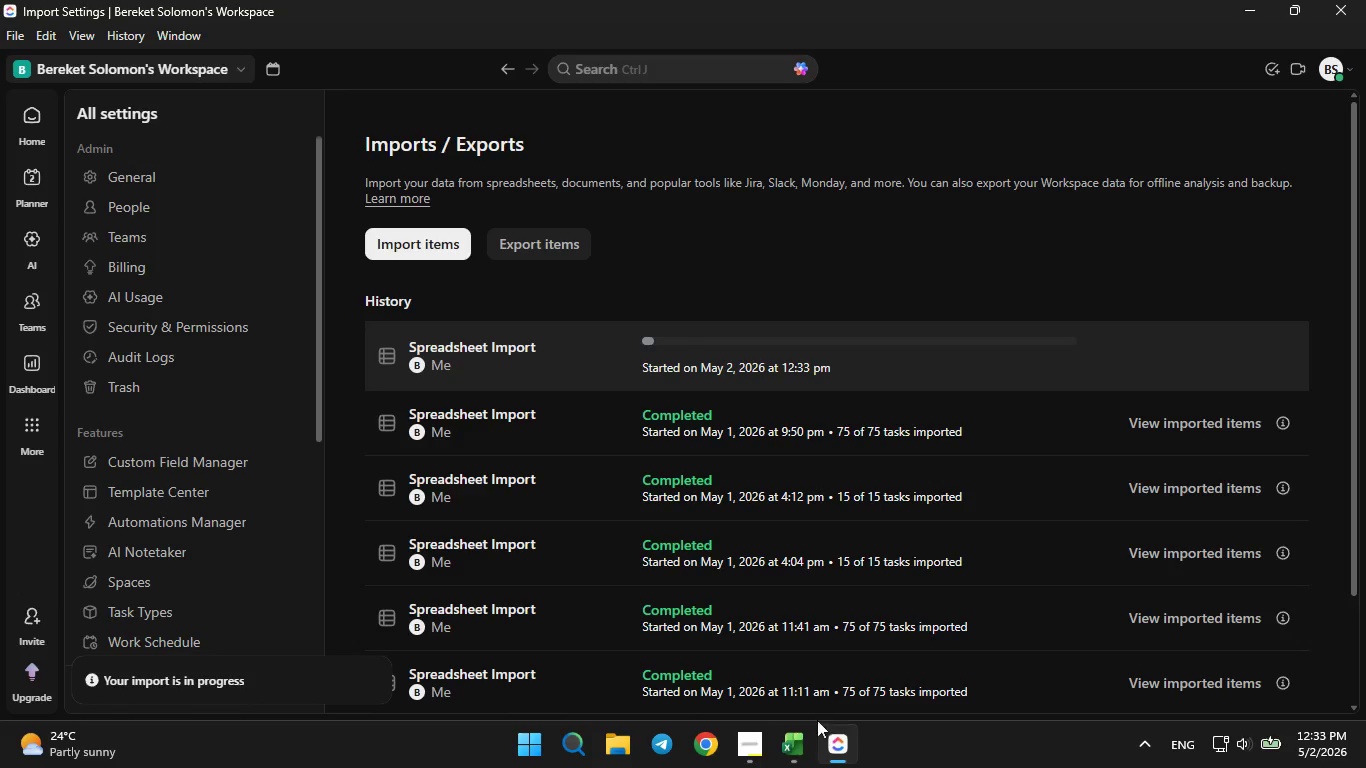 
wait(5.95)
 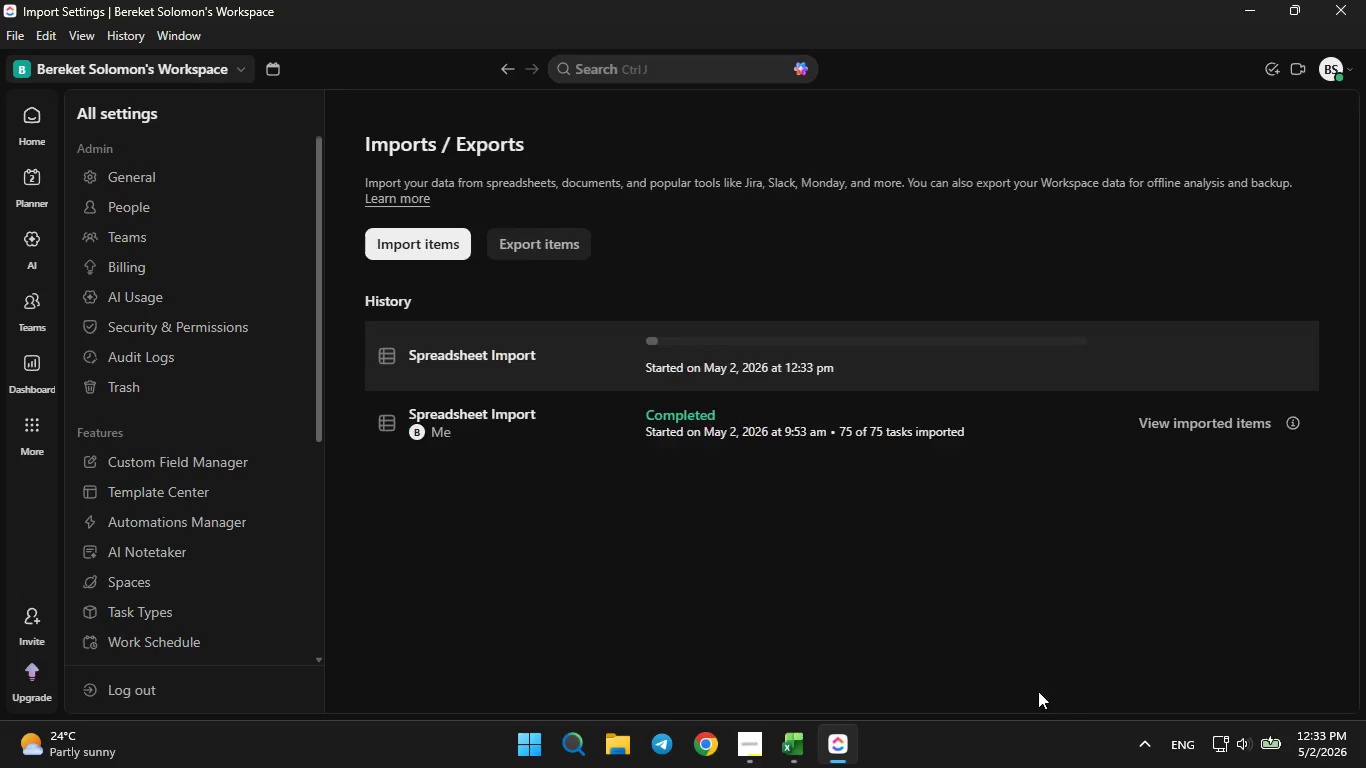 
left_click([757, 751])